 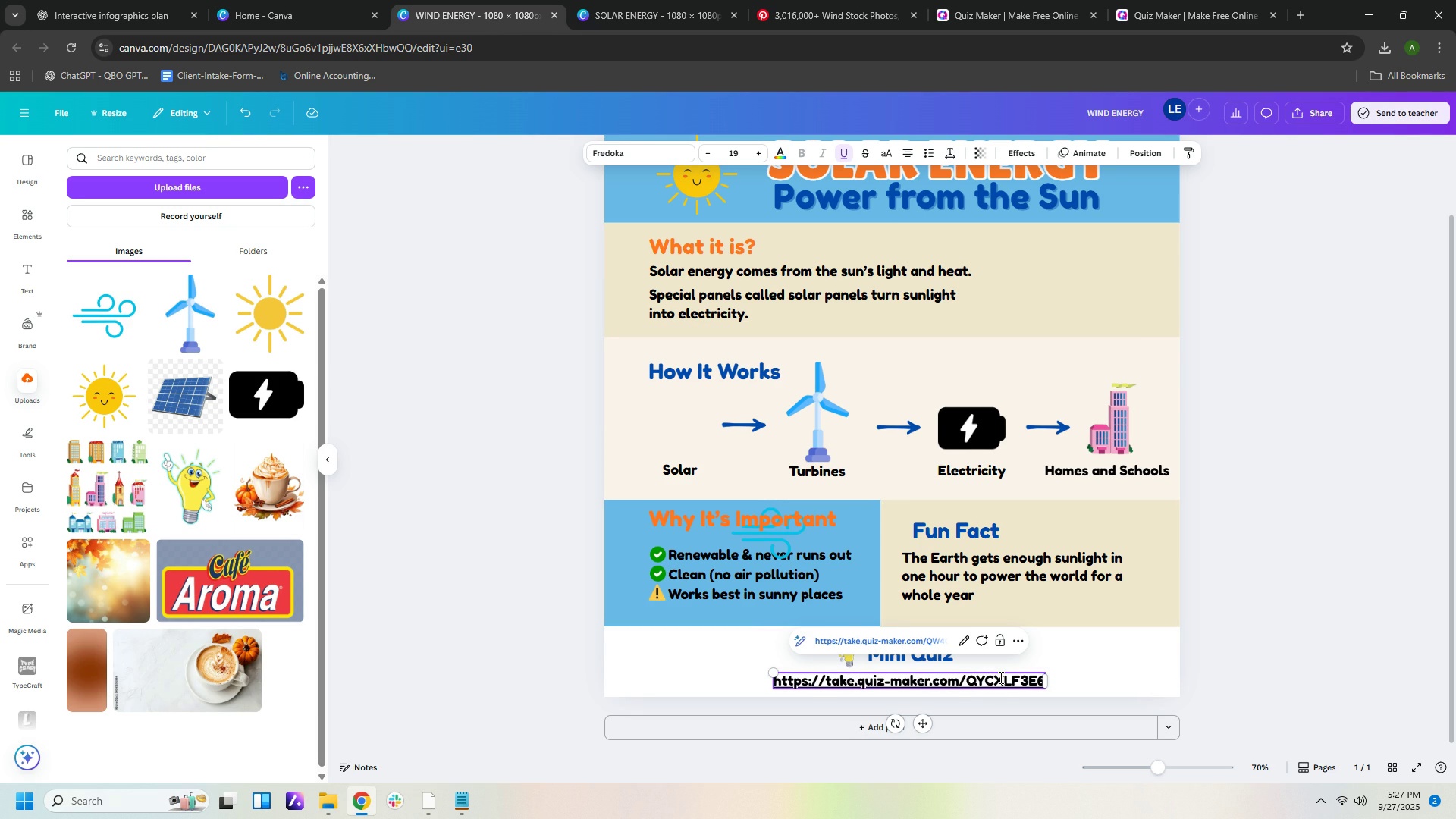 
key(NumpadEnter)
 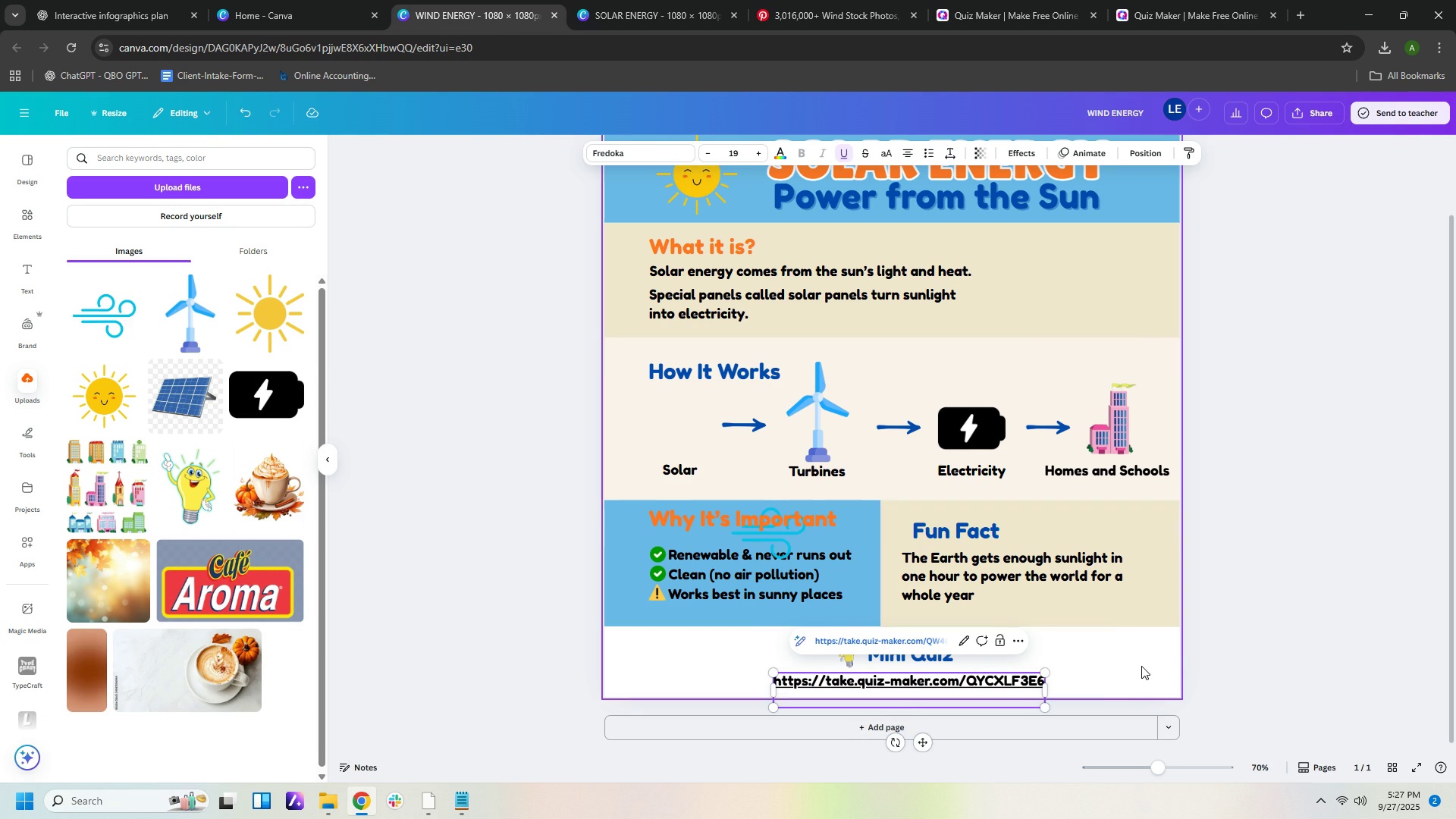 
left_click([1141, 667])
 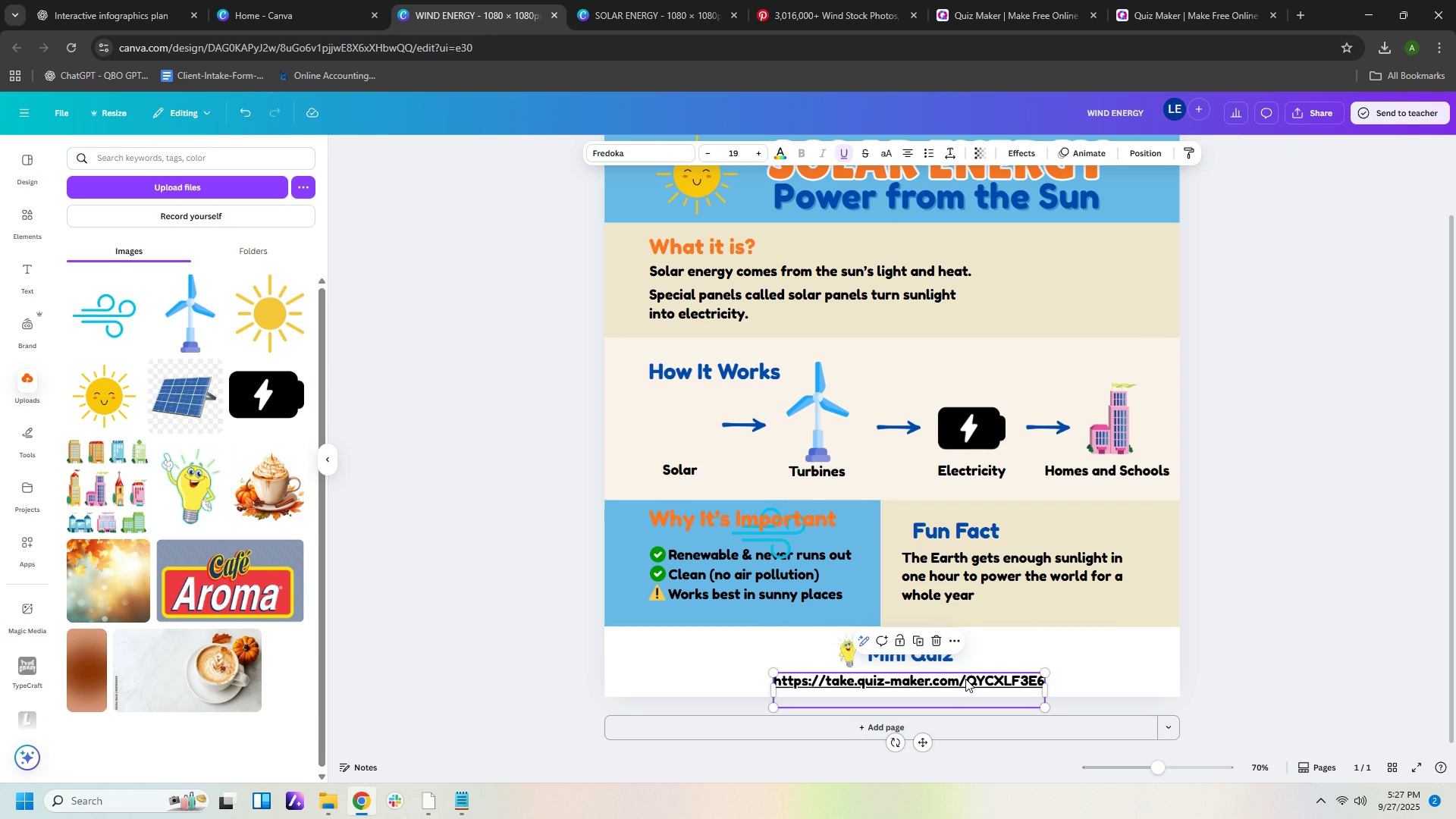 
left_click([965, 679])
 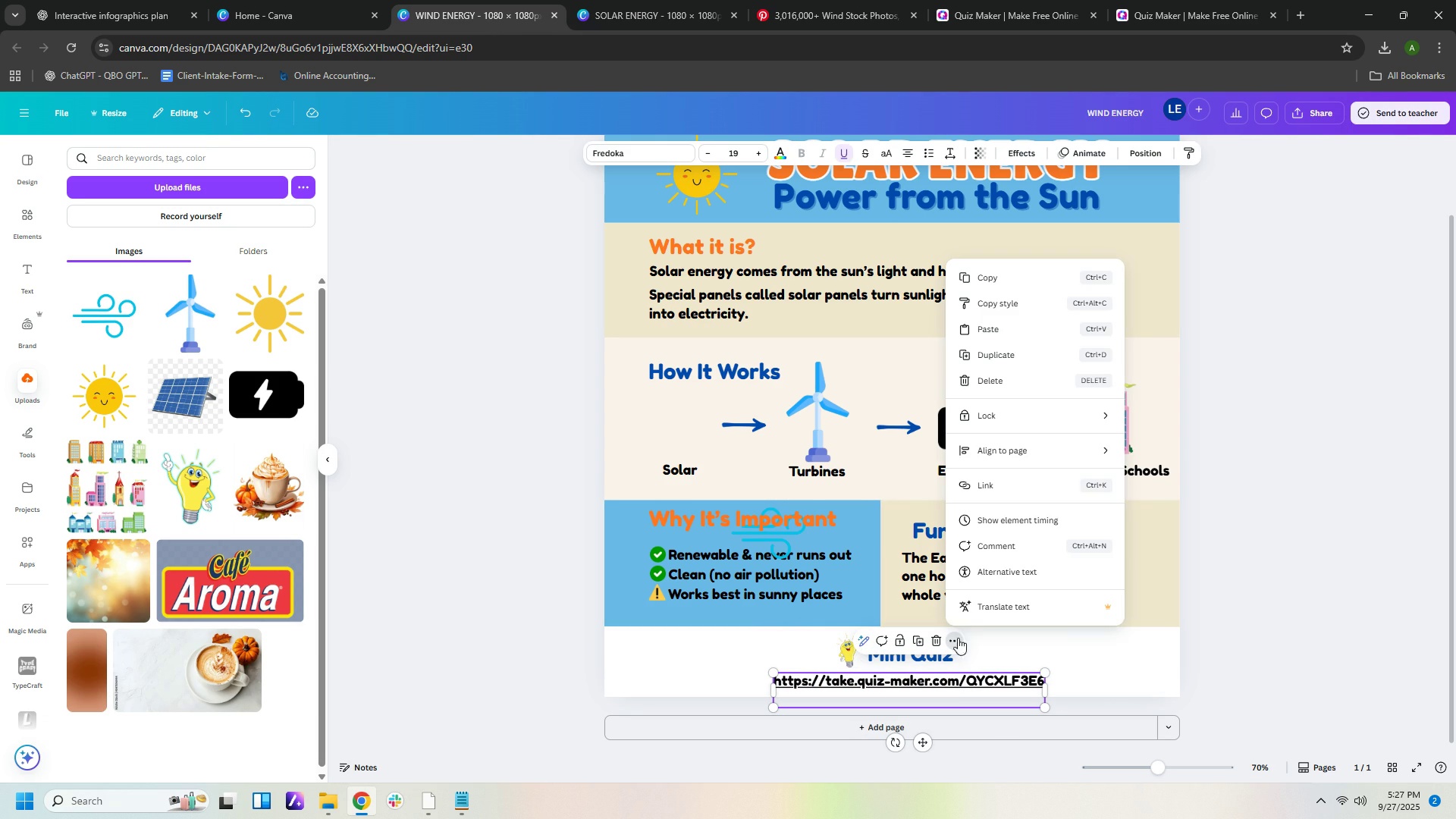 
left_click([1027, 480])
 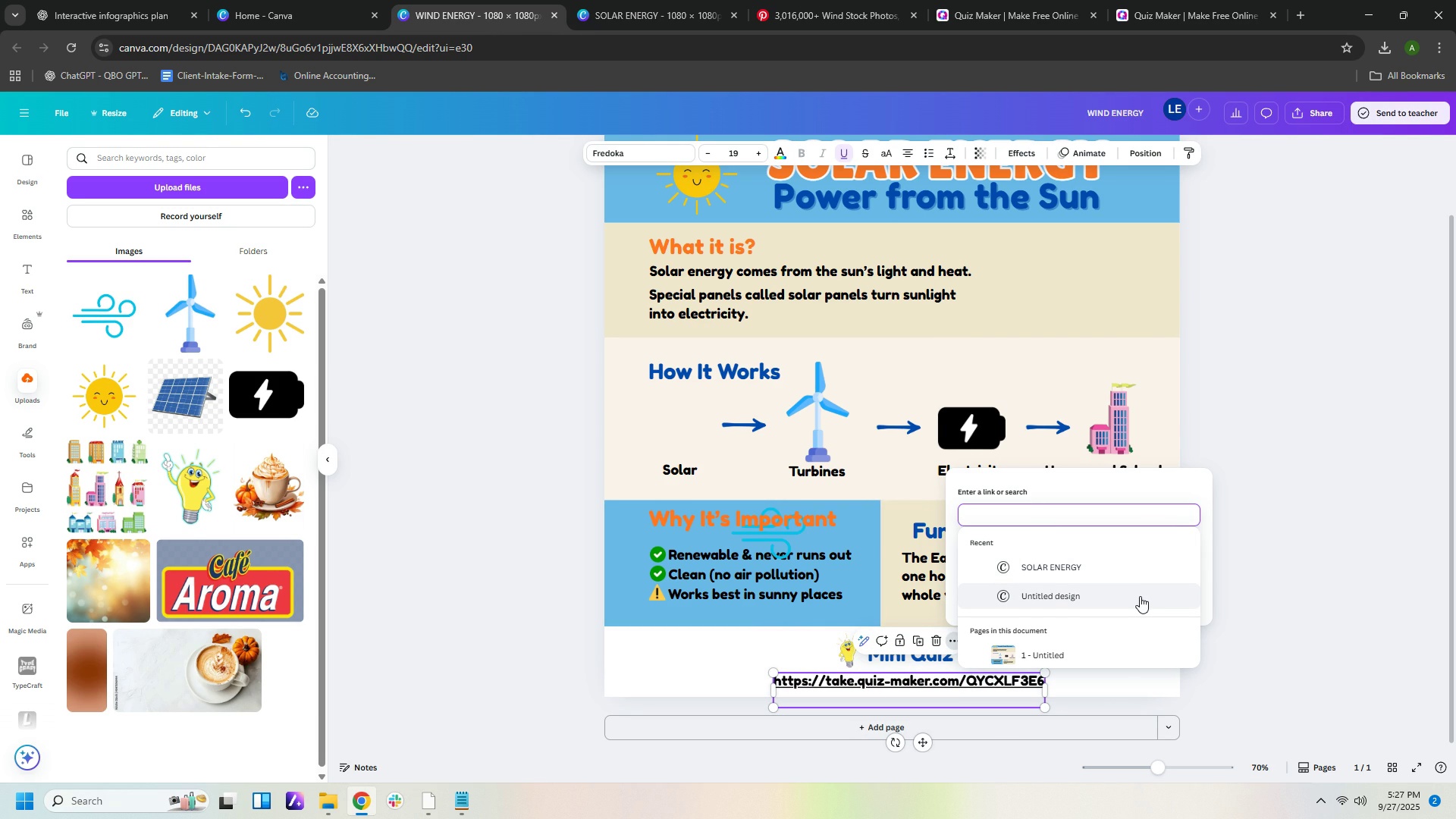 
wait(6.15)
 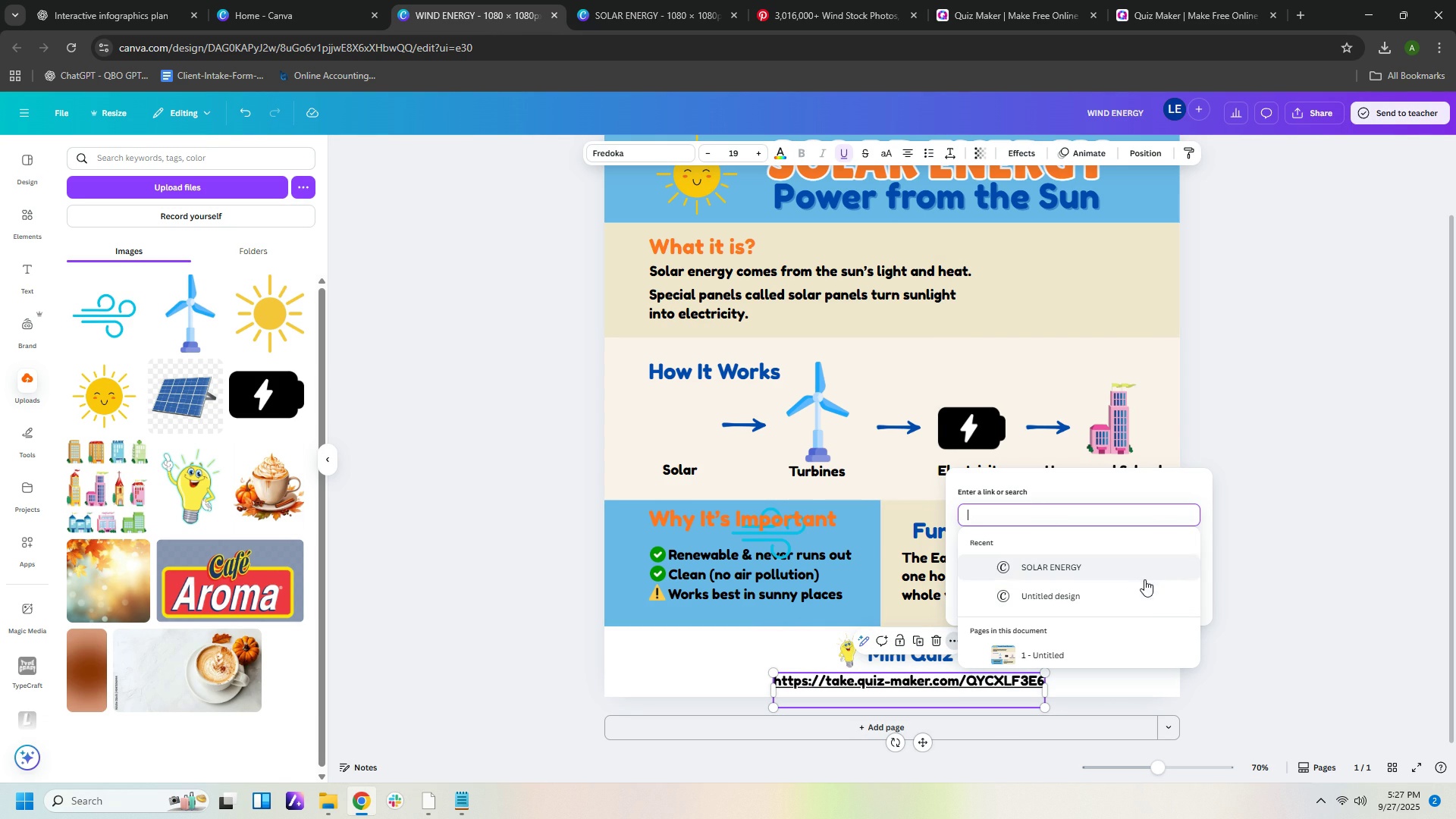 
scroll: coordinate [1126, 651], scroll_direction: down, amount: 2.0
 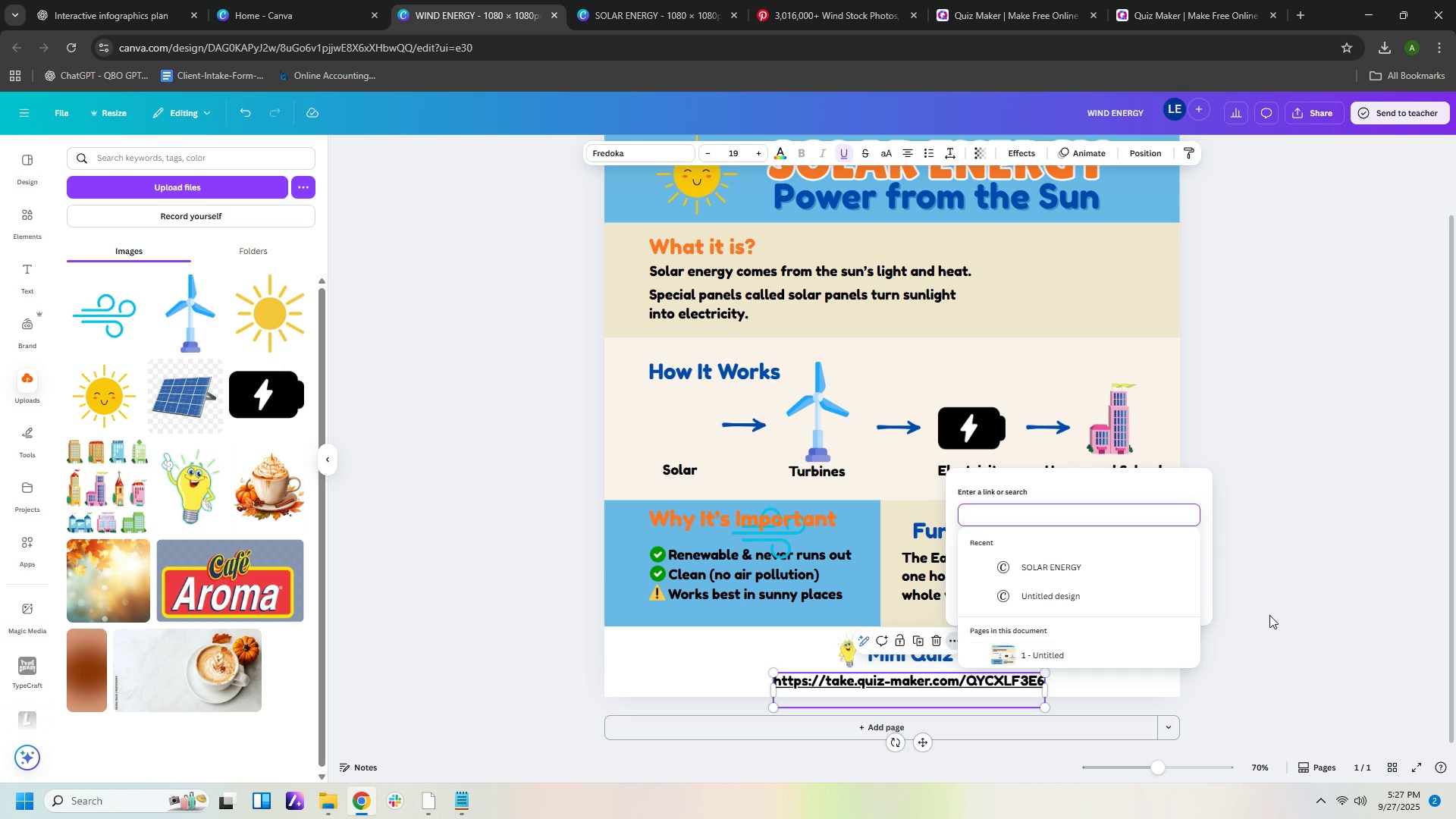 
left_click([1269, 615])
 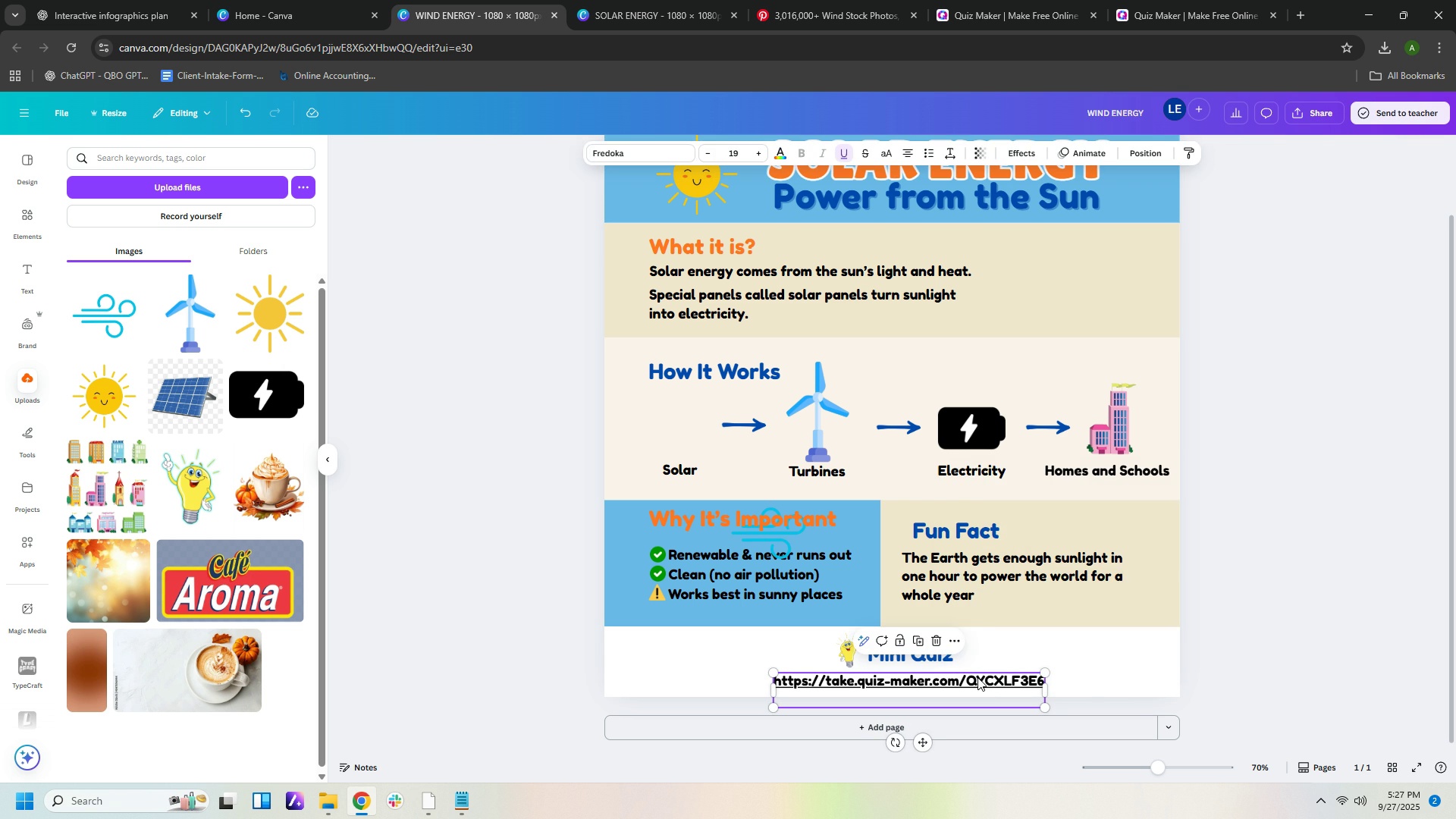 
left_click([977, 677])
 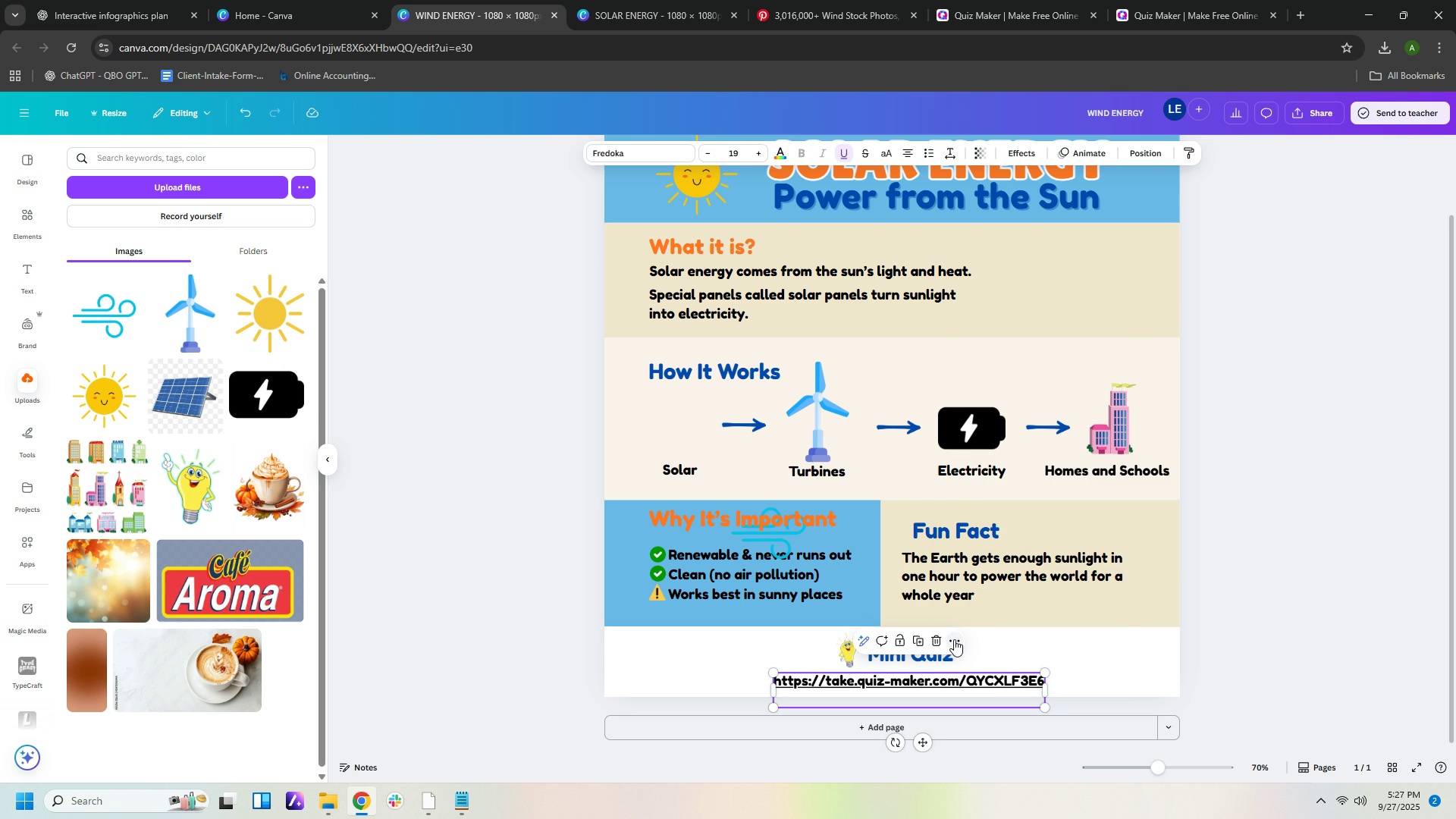 
left_click([954, 641])
 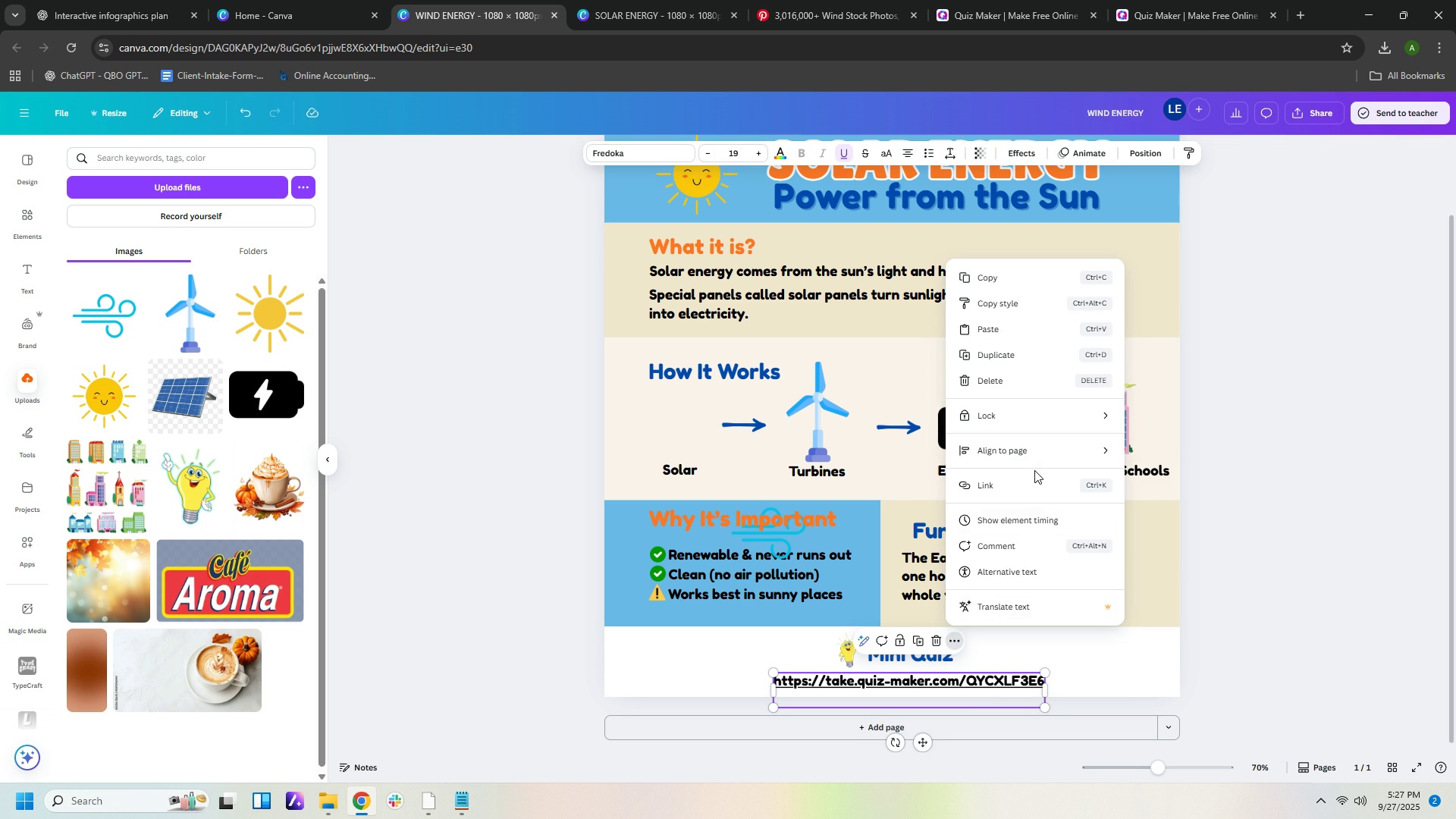 
double_click([1038, 479])
 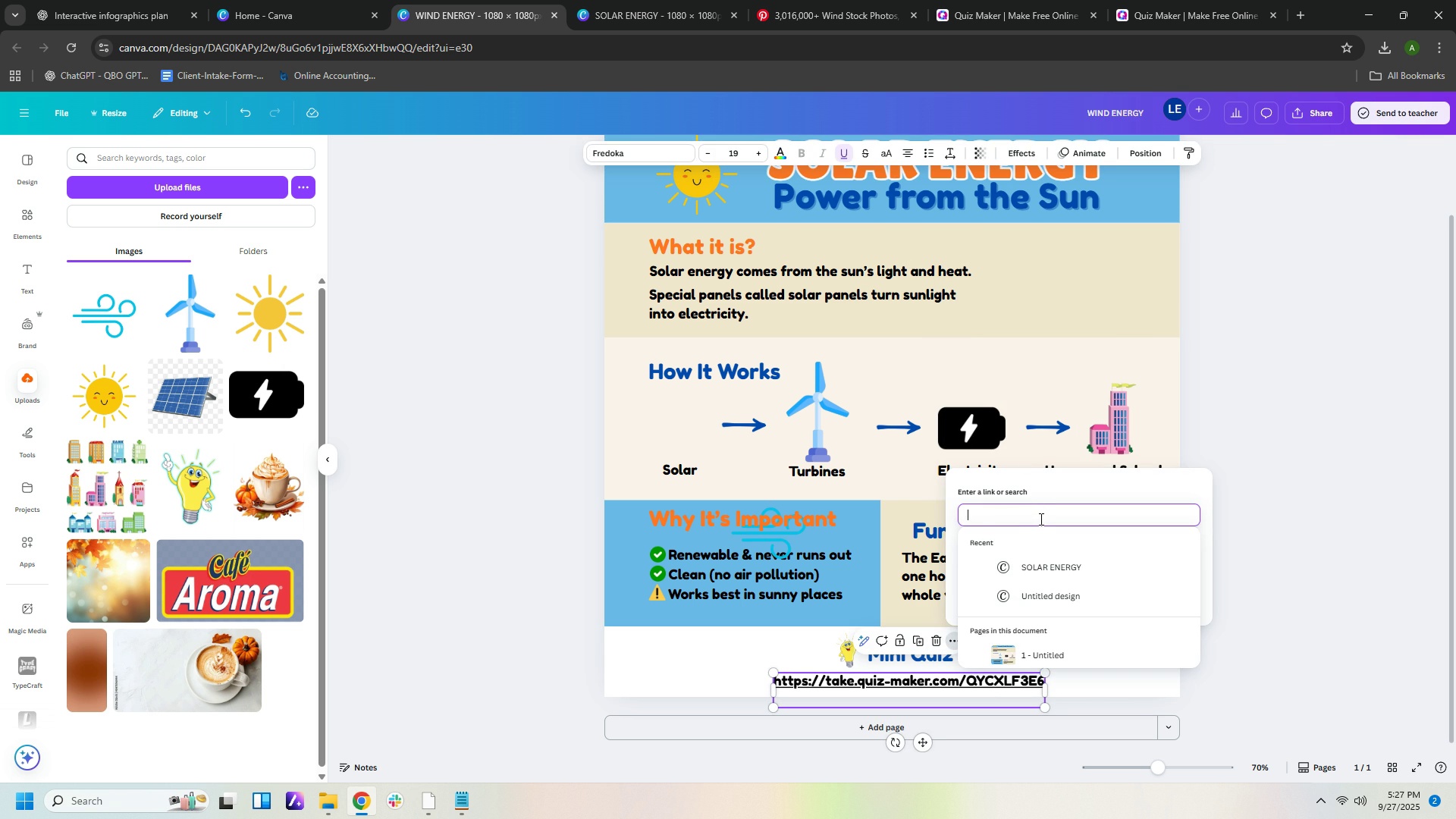 
left_click([1038, 519])